 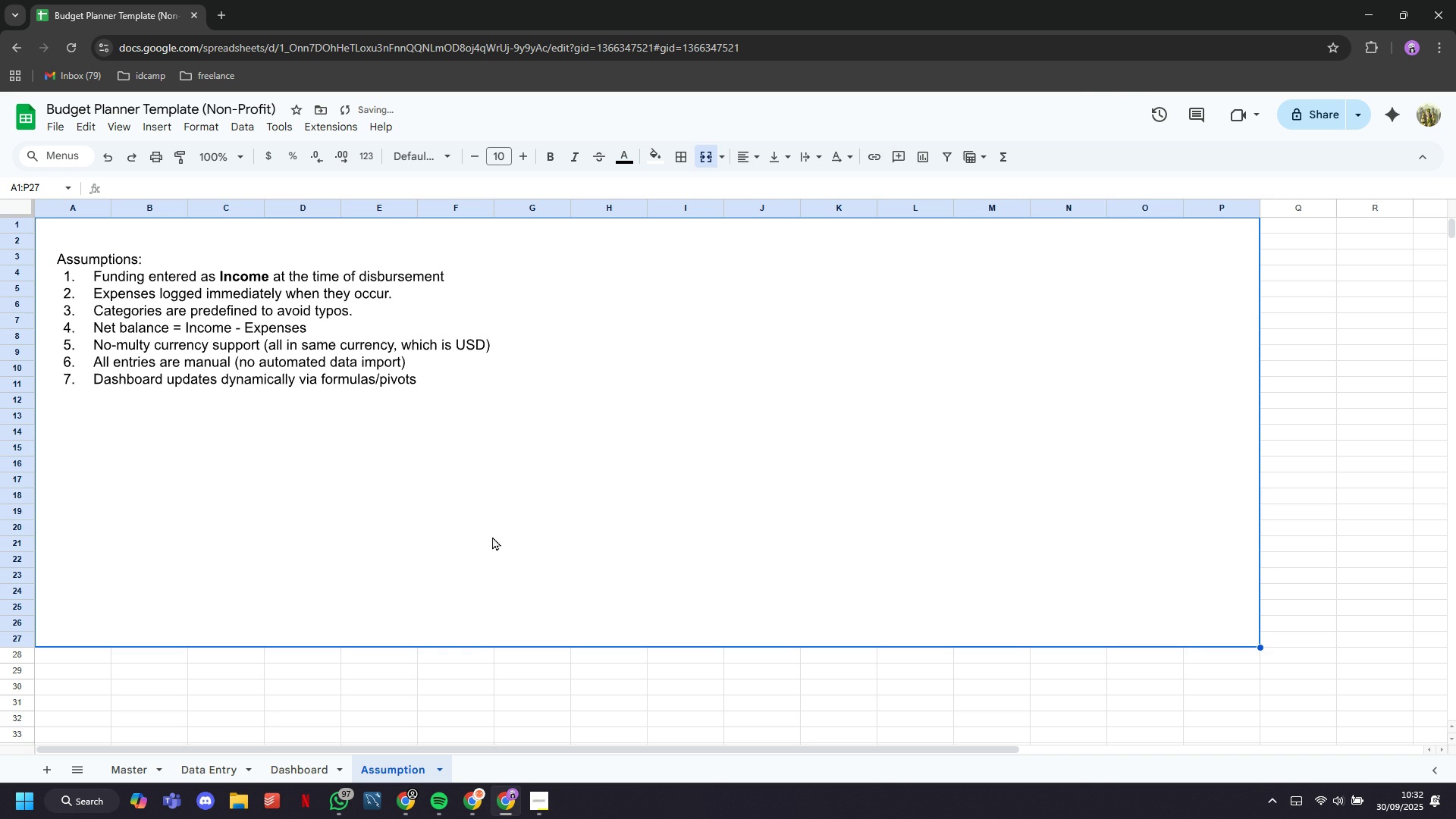 
left_click([491, 366])
 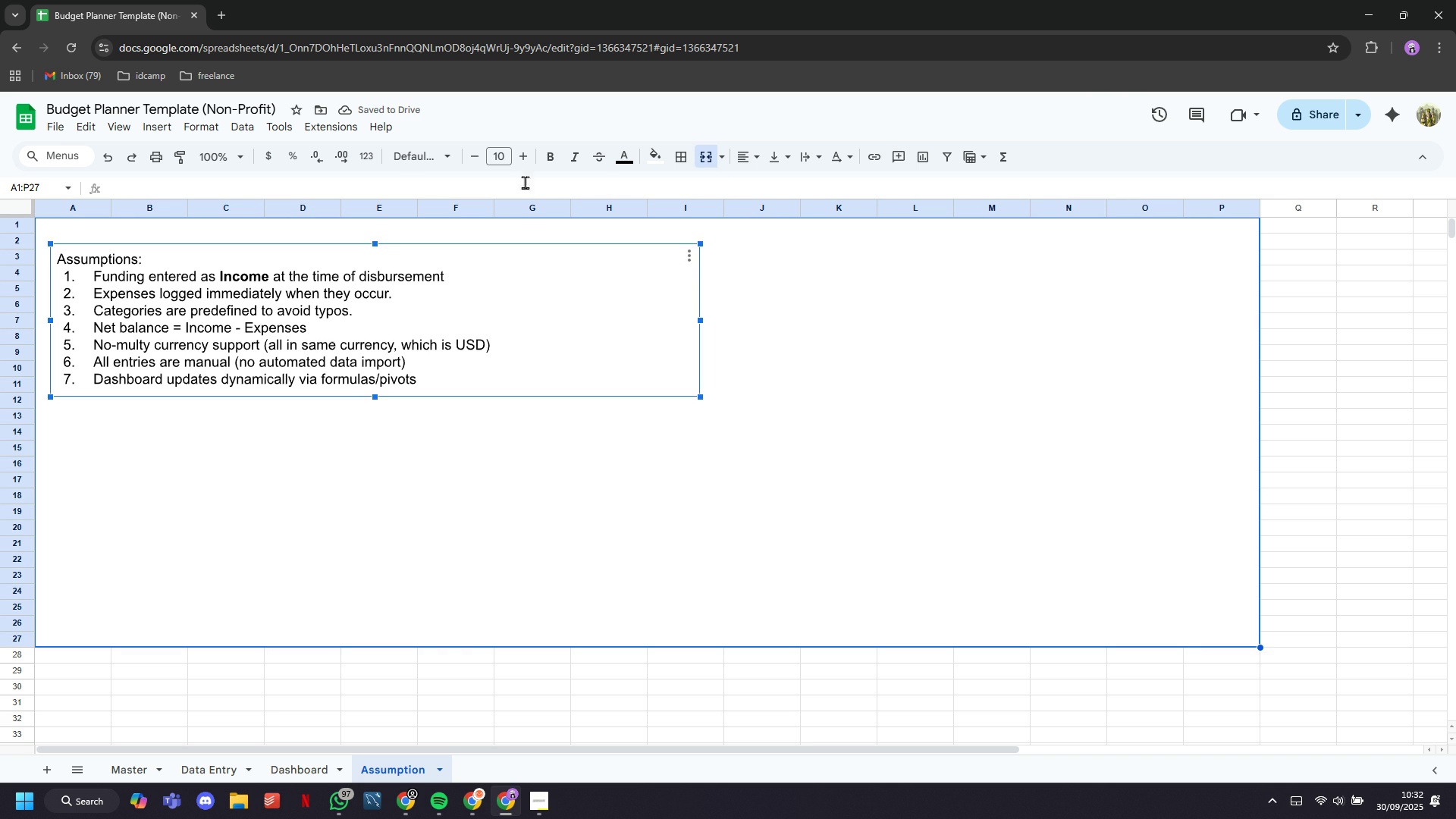 
left_click([159, 127])
 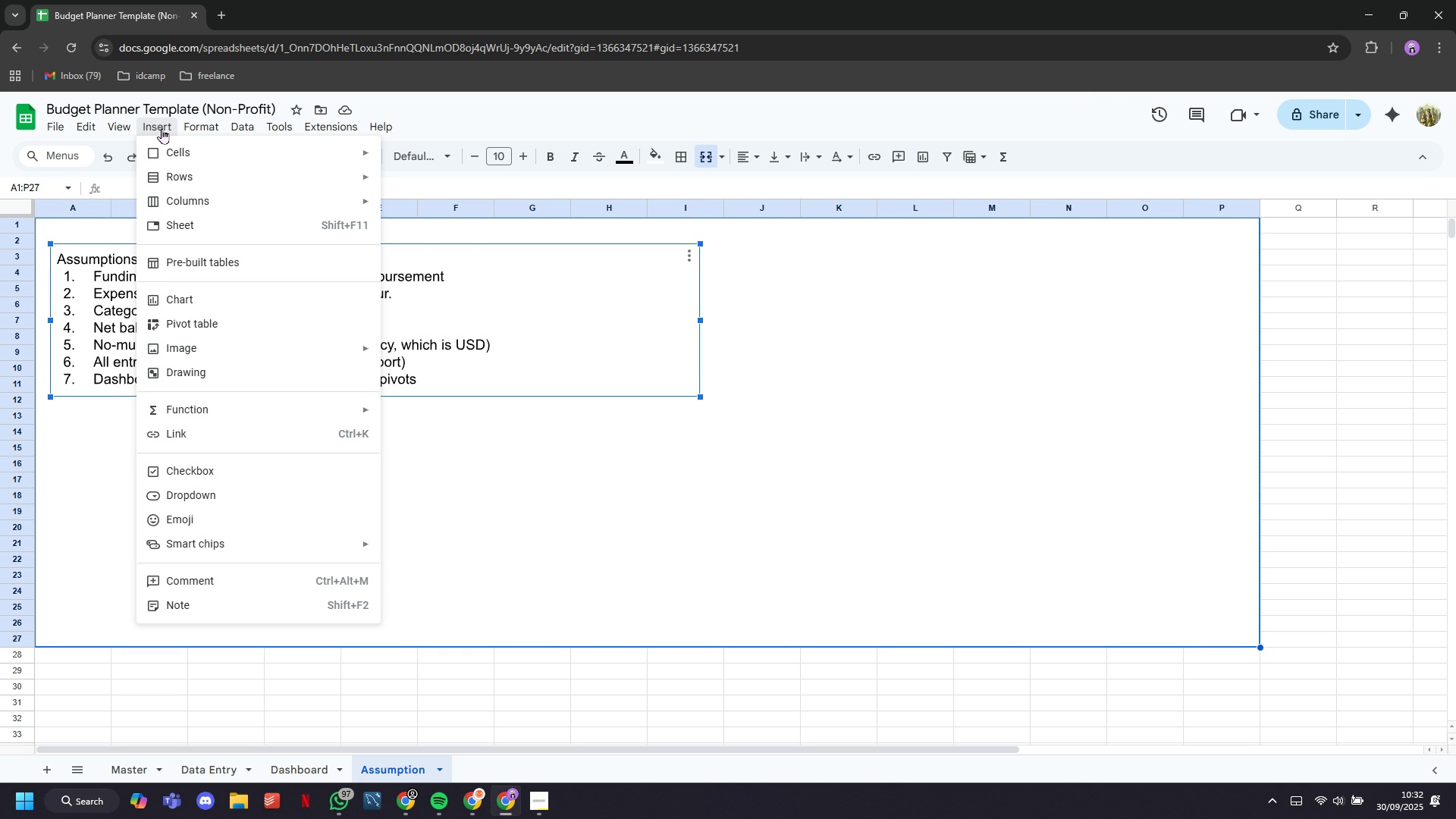 
mouse_move([270, 283])
 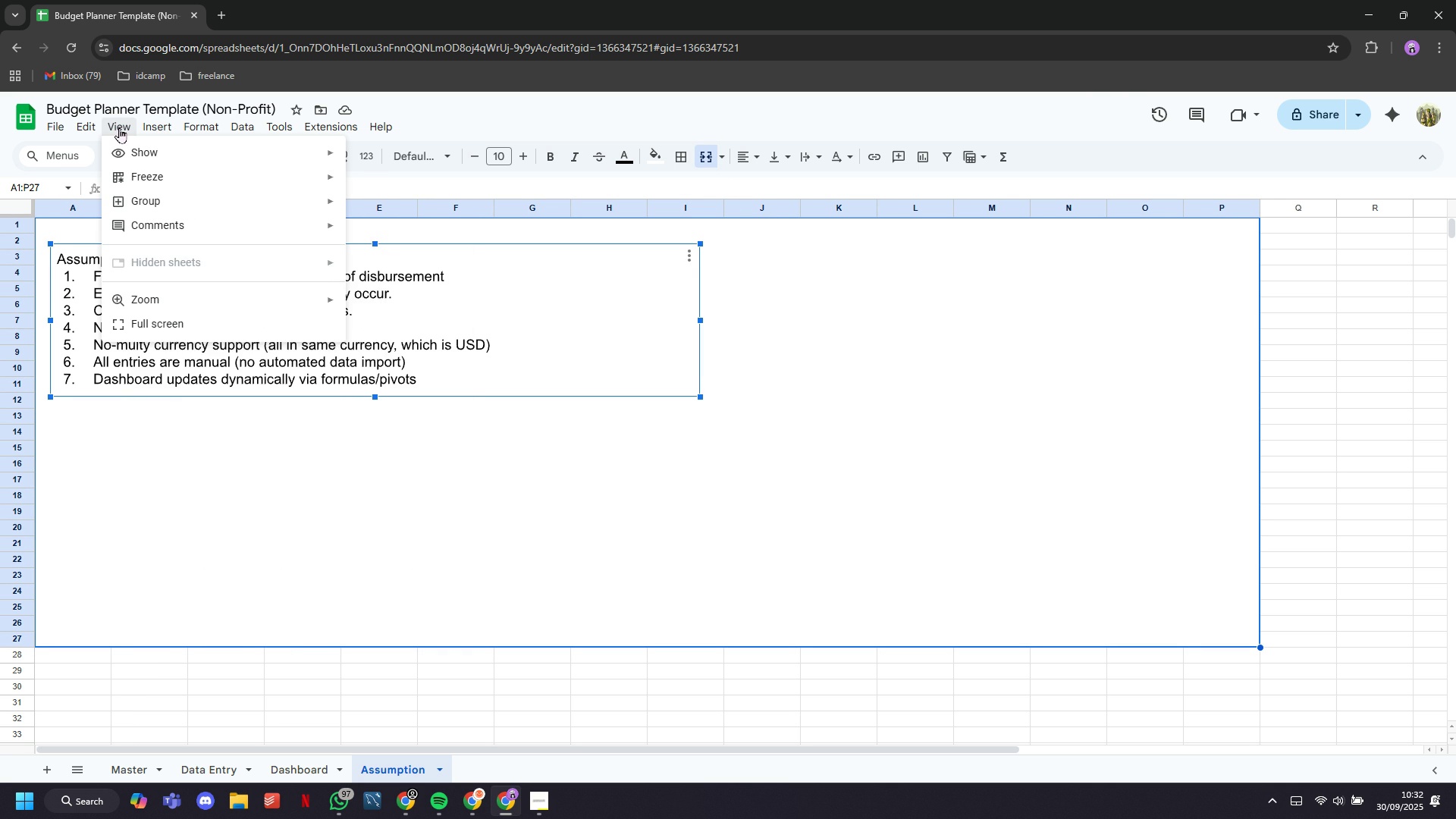 
wait(10.55)
 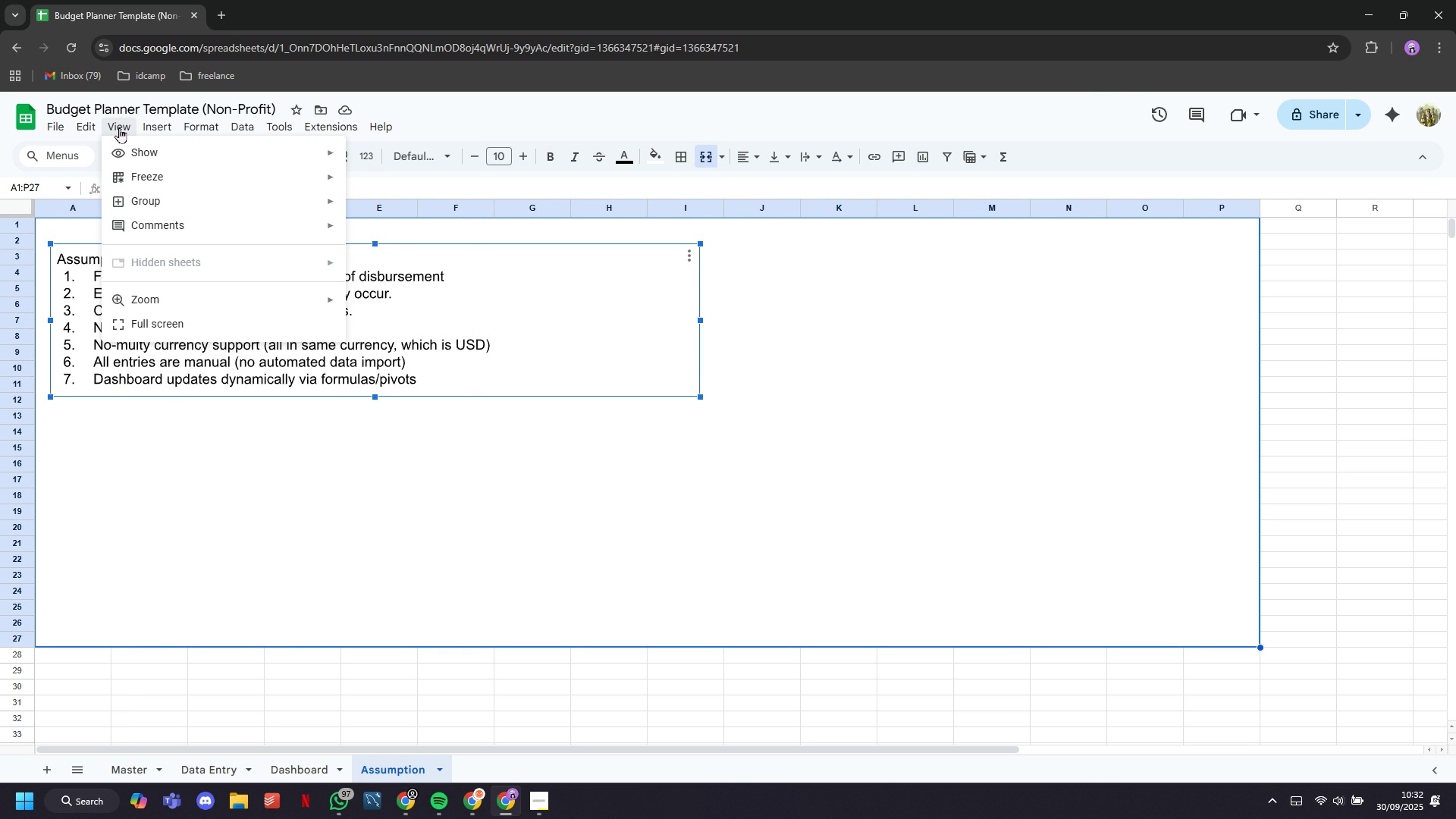 
left_click([267, 364])
 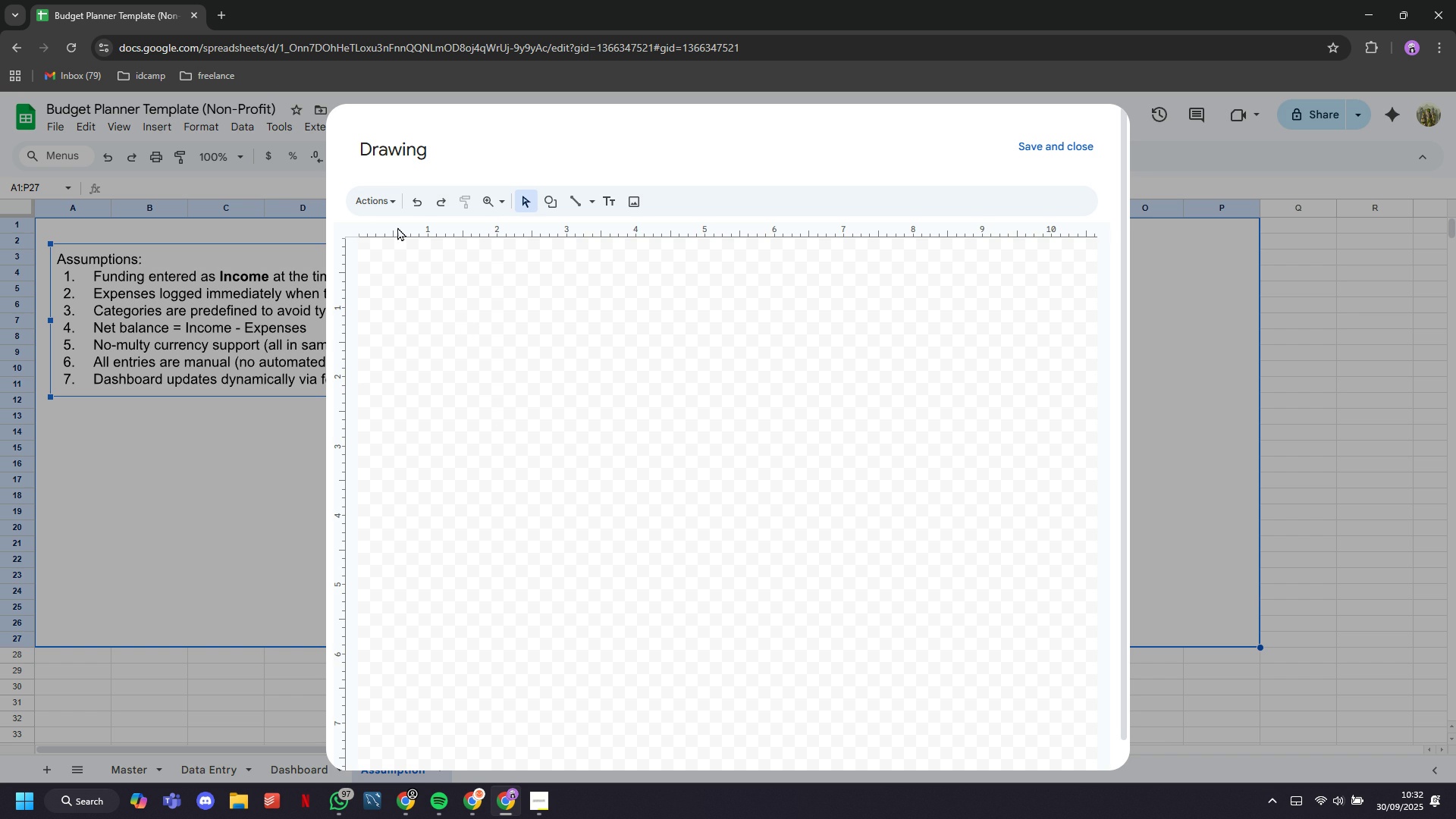 
wait(6.39)
 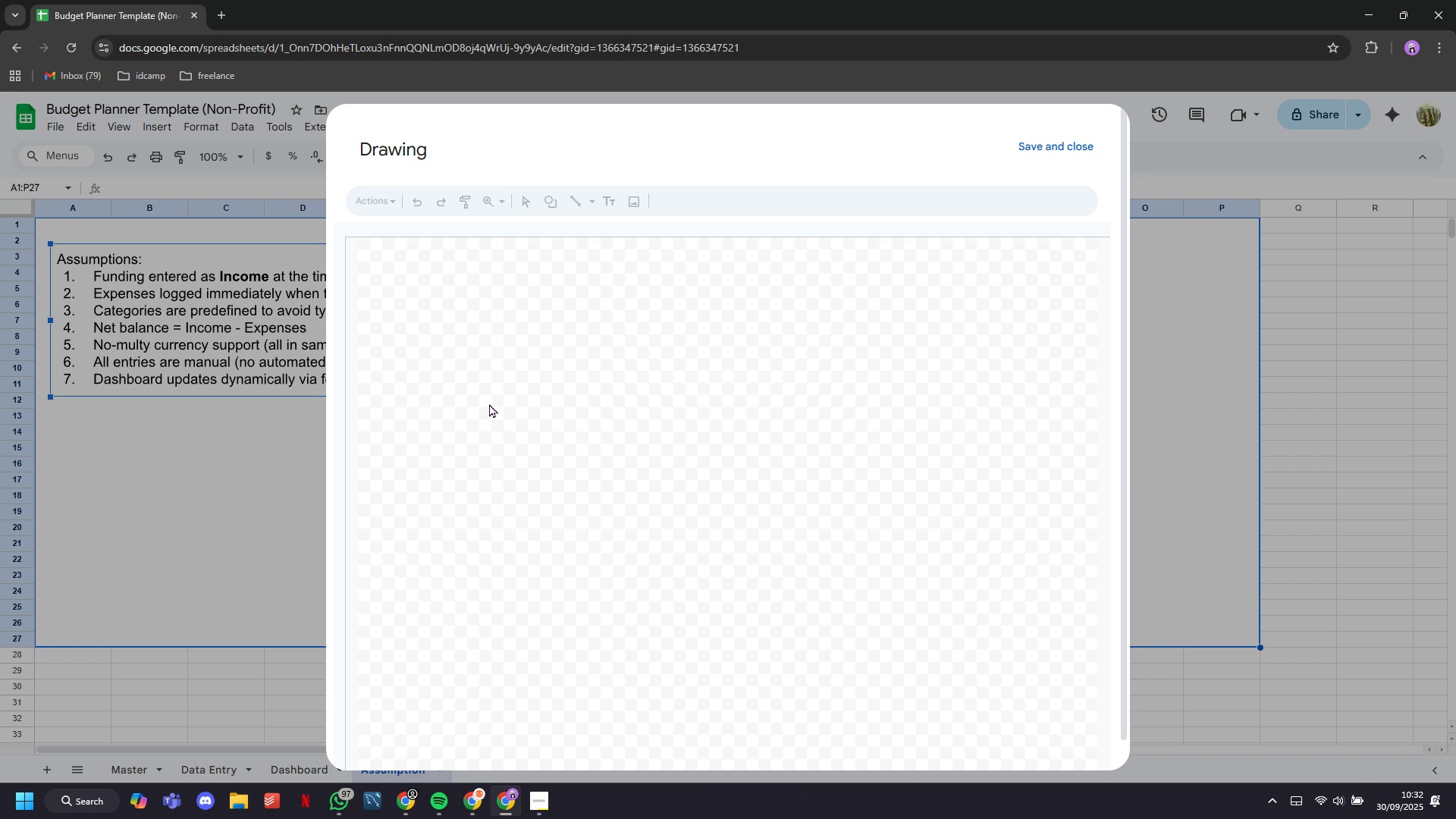 
left_click([608, 206])
 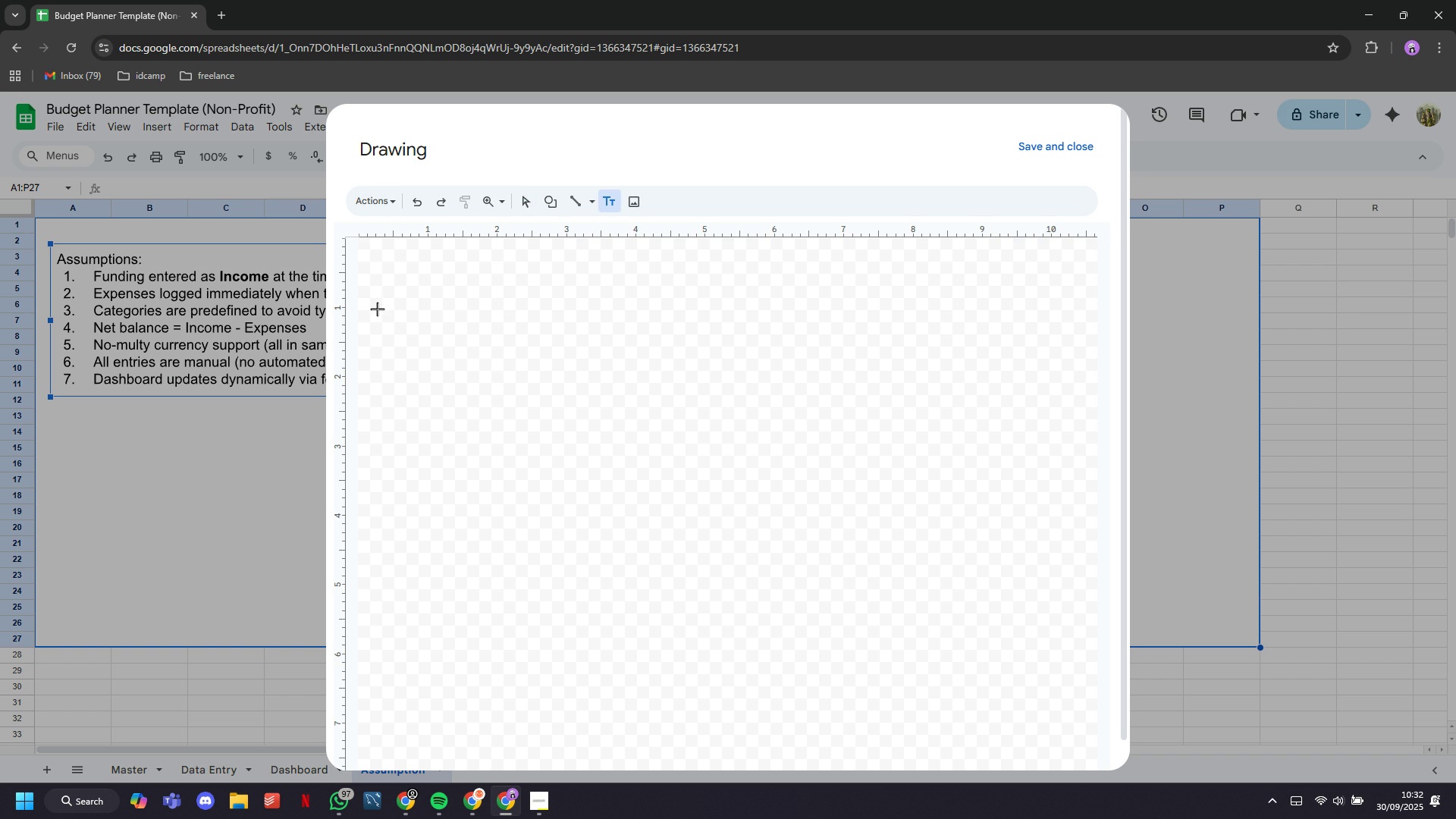 
left_click([377, 306])
 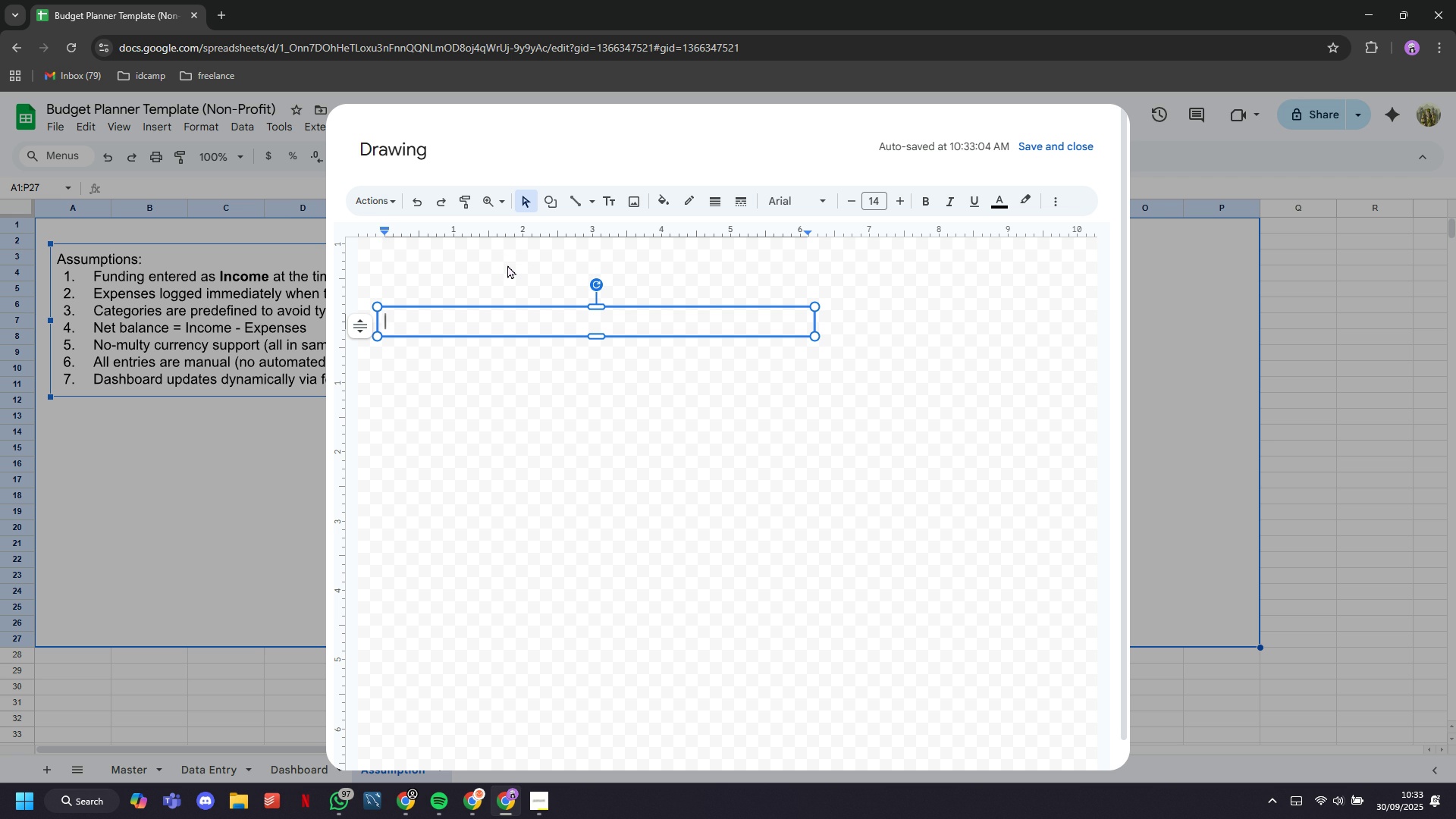 
wait(14.1)
 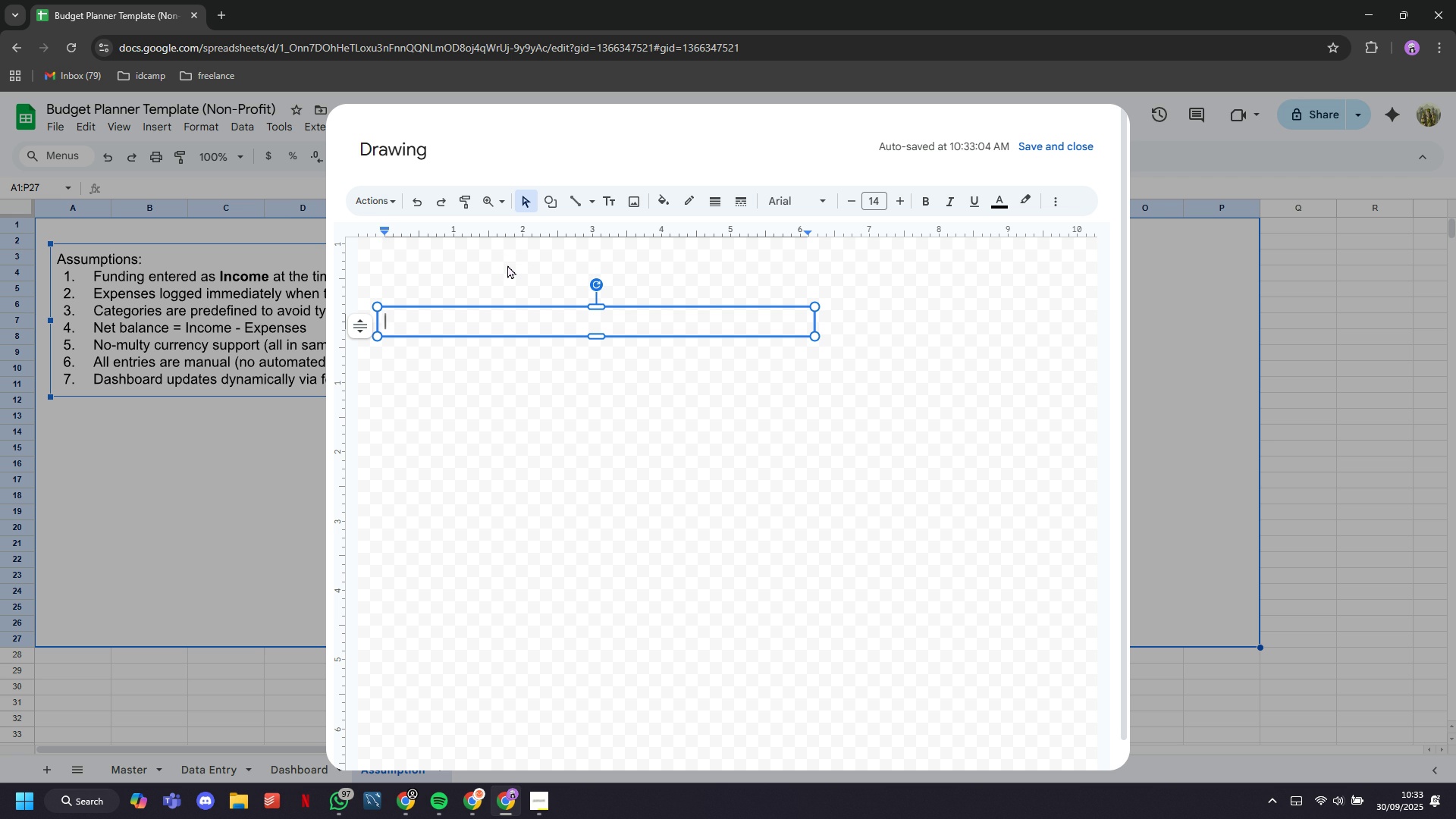 
type(Instruction for user:)